 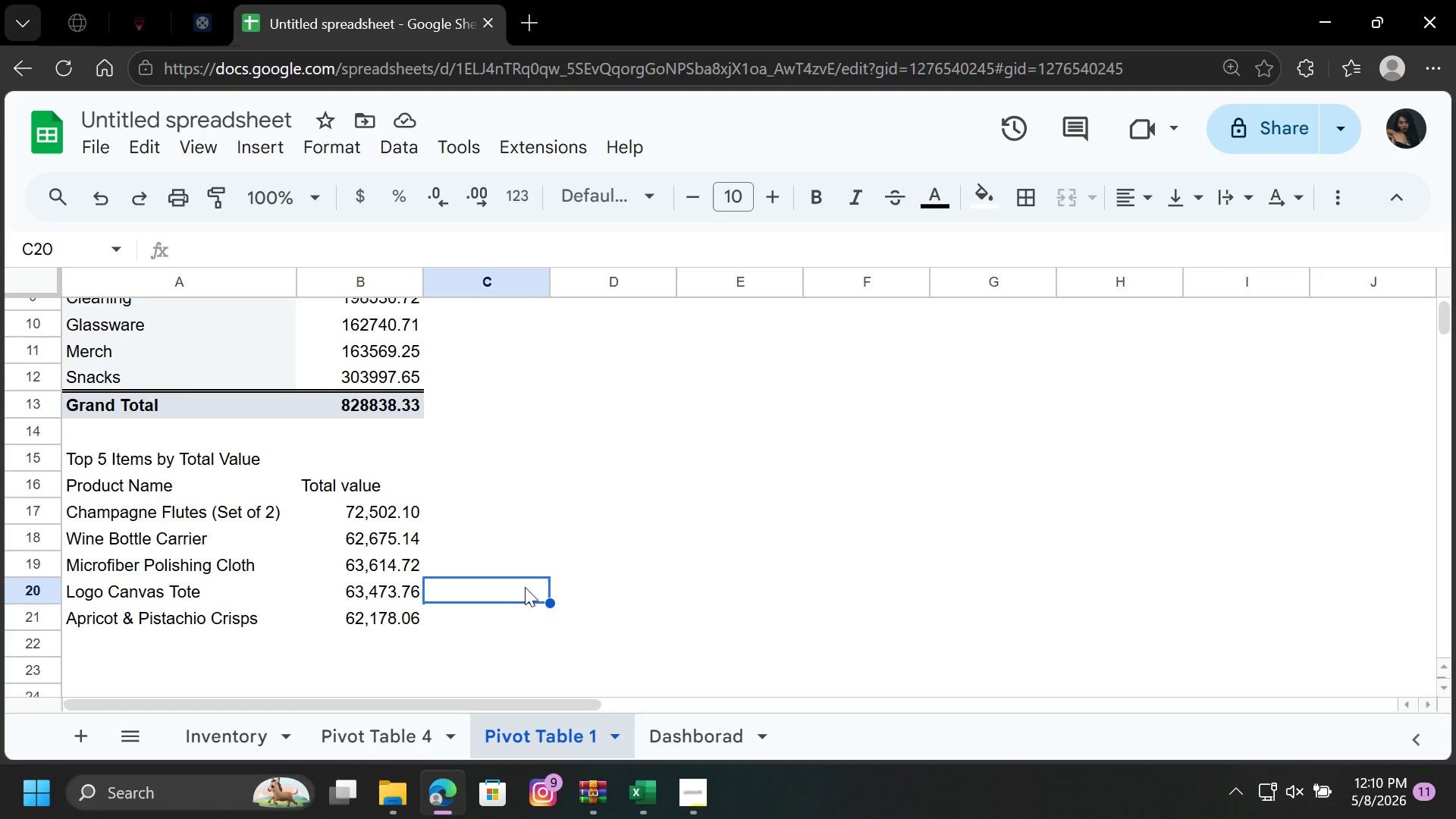 
left_click([230, 737])
 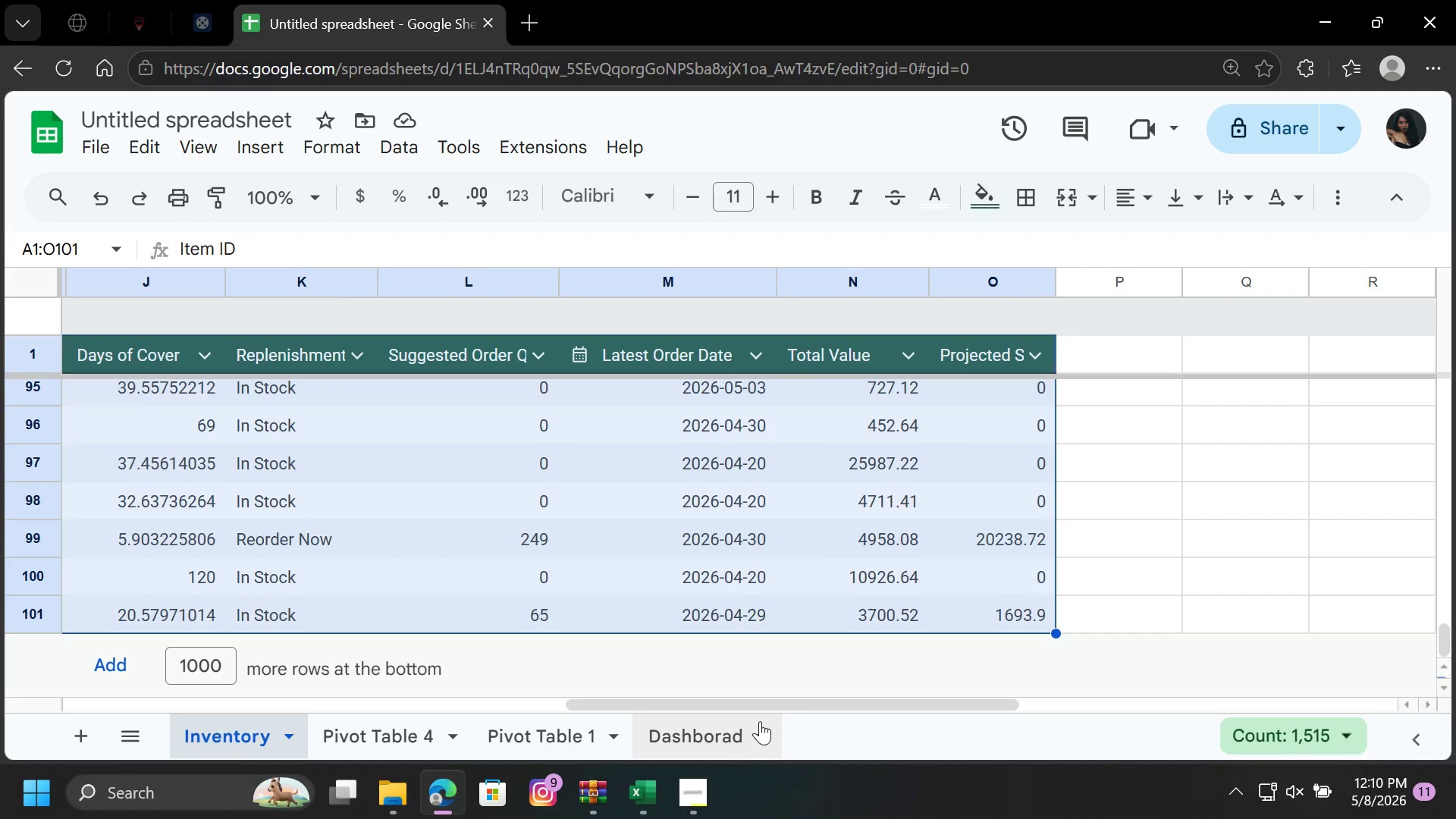 
left_click_drag(start_coordinate=[762, 704], to_coordinate=[483, 708])
 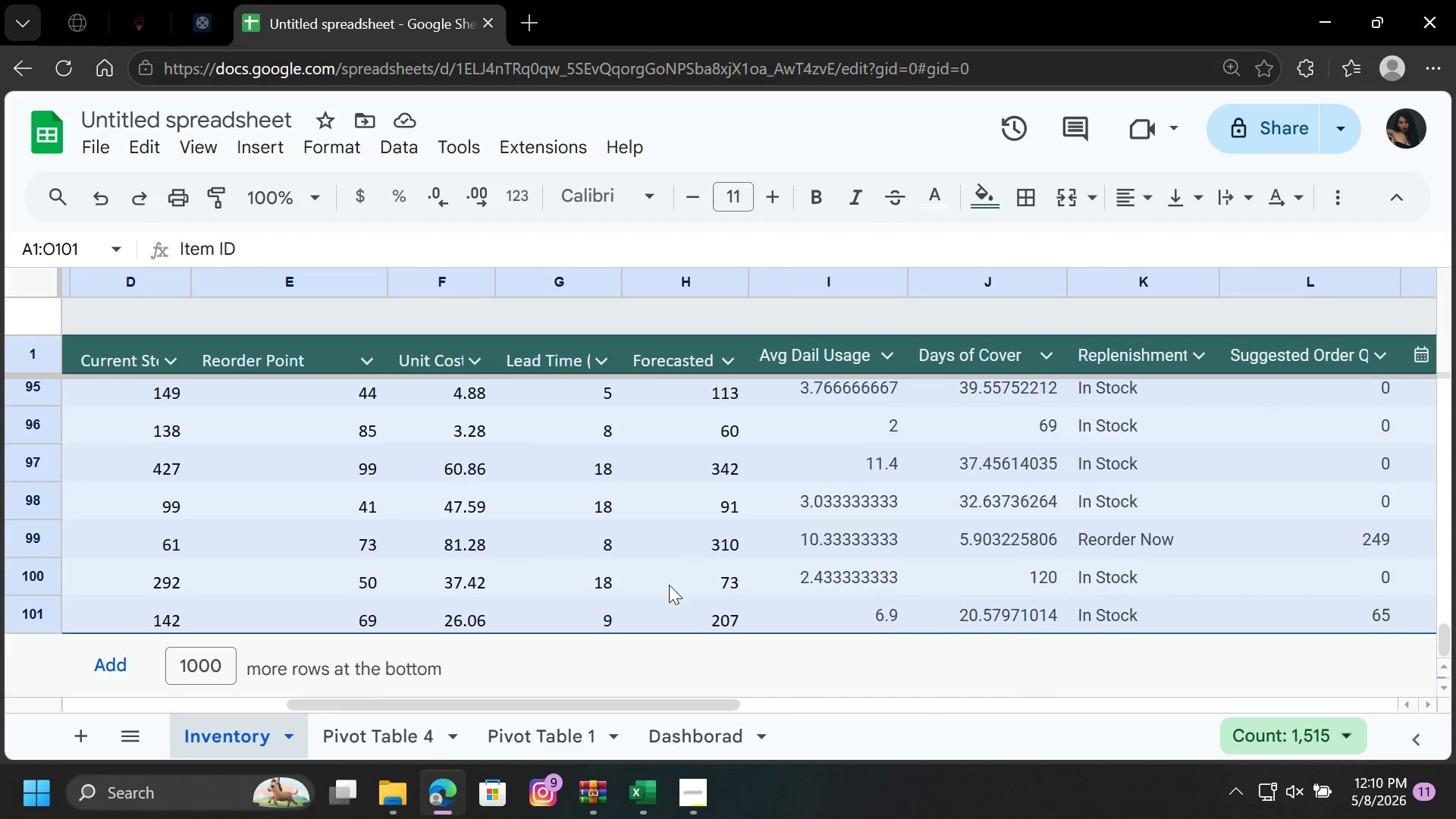 
scroll: coordinate [670, 570], scroll_direction: up, amount: 41.0
 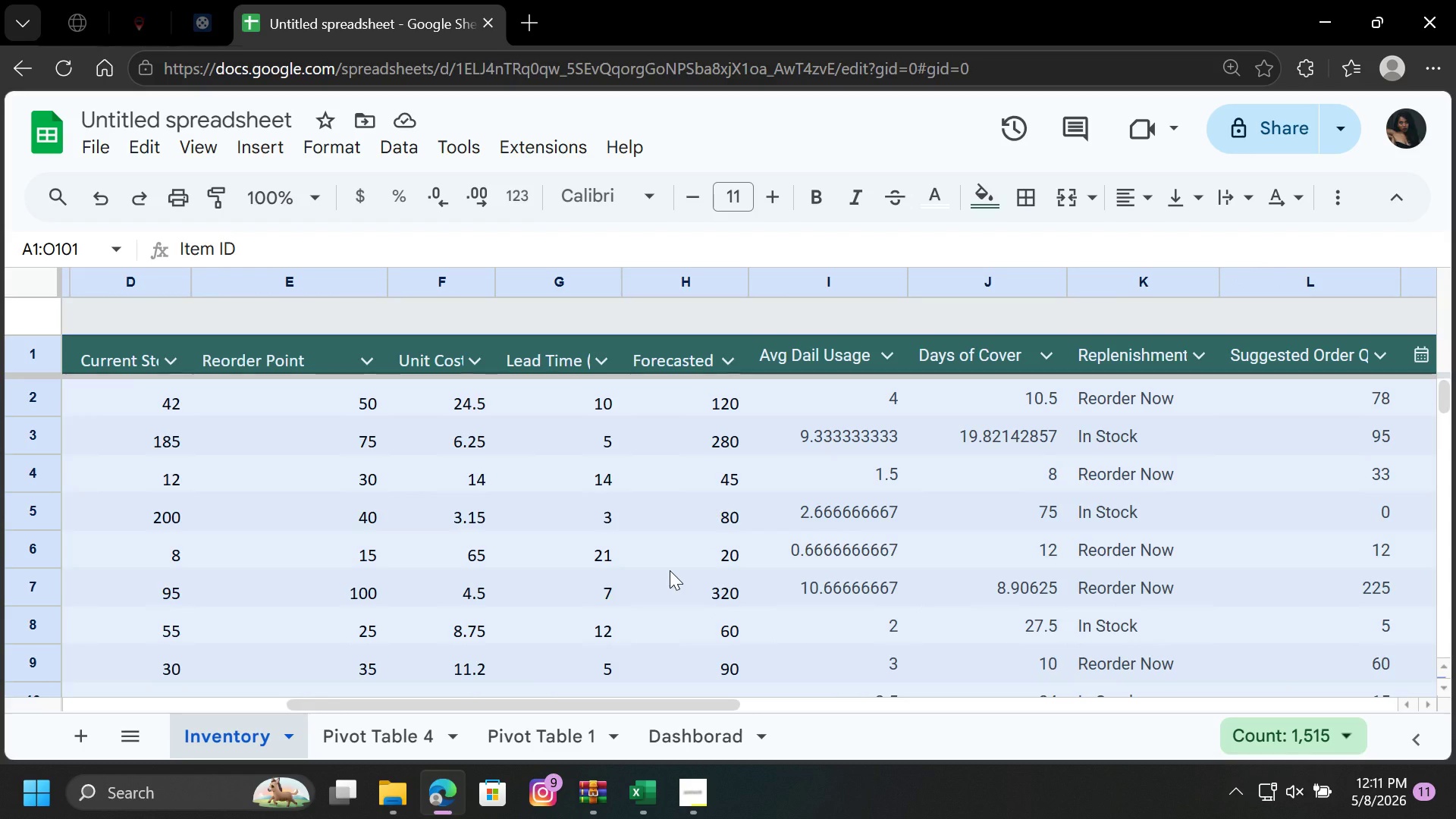 
wait(11.45)
 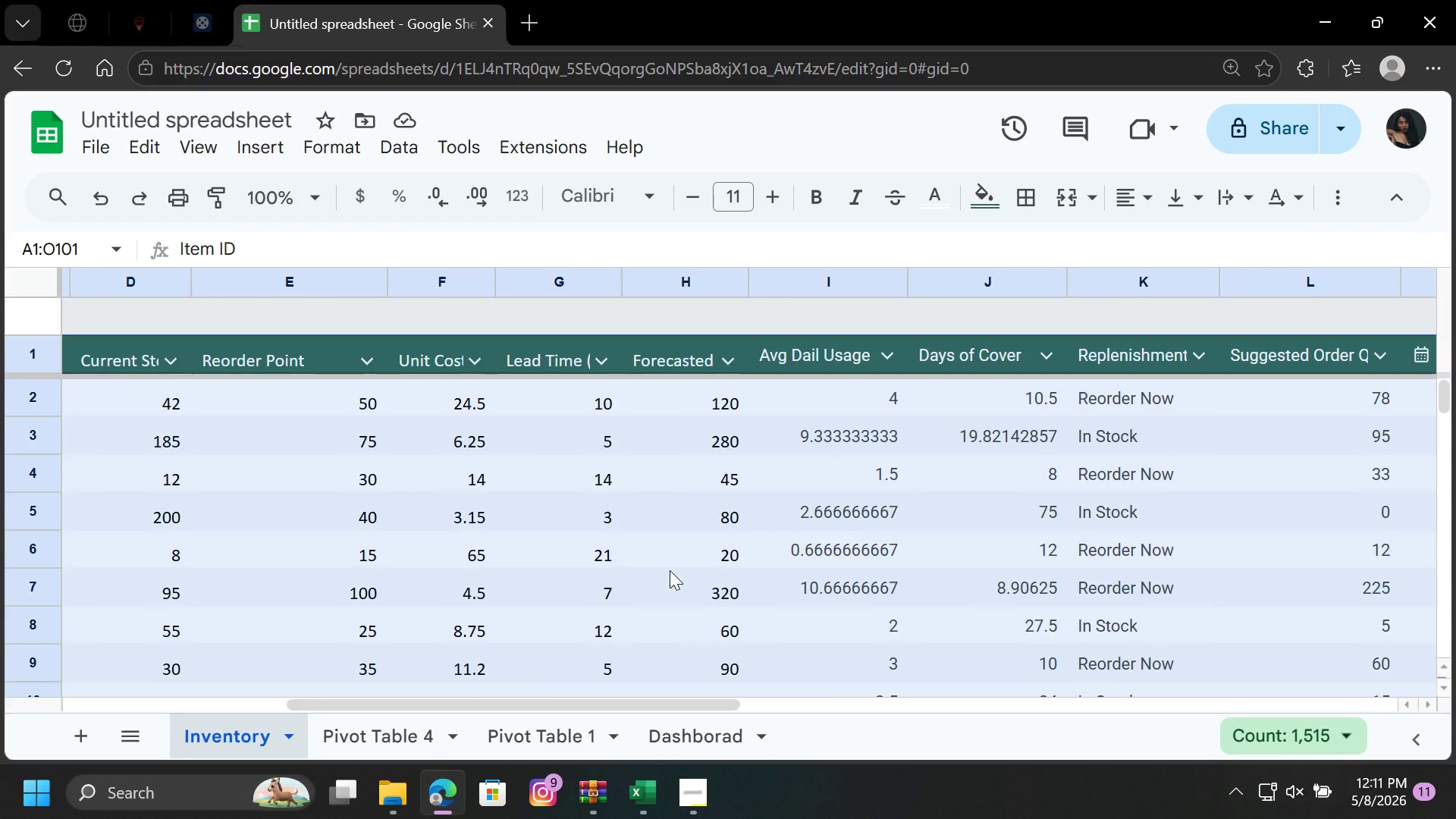 
left_click([974, 290])
 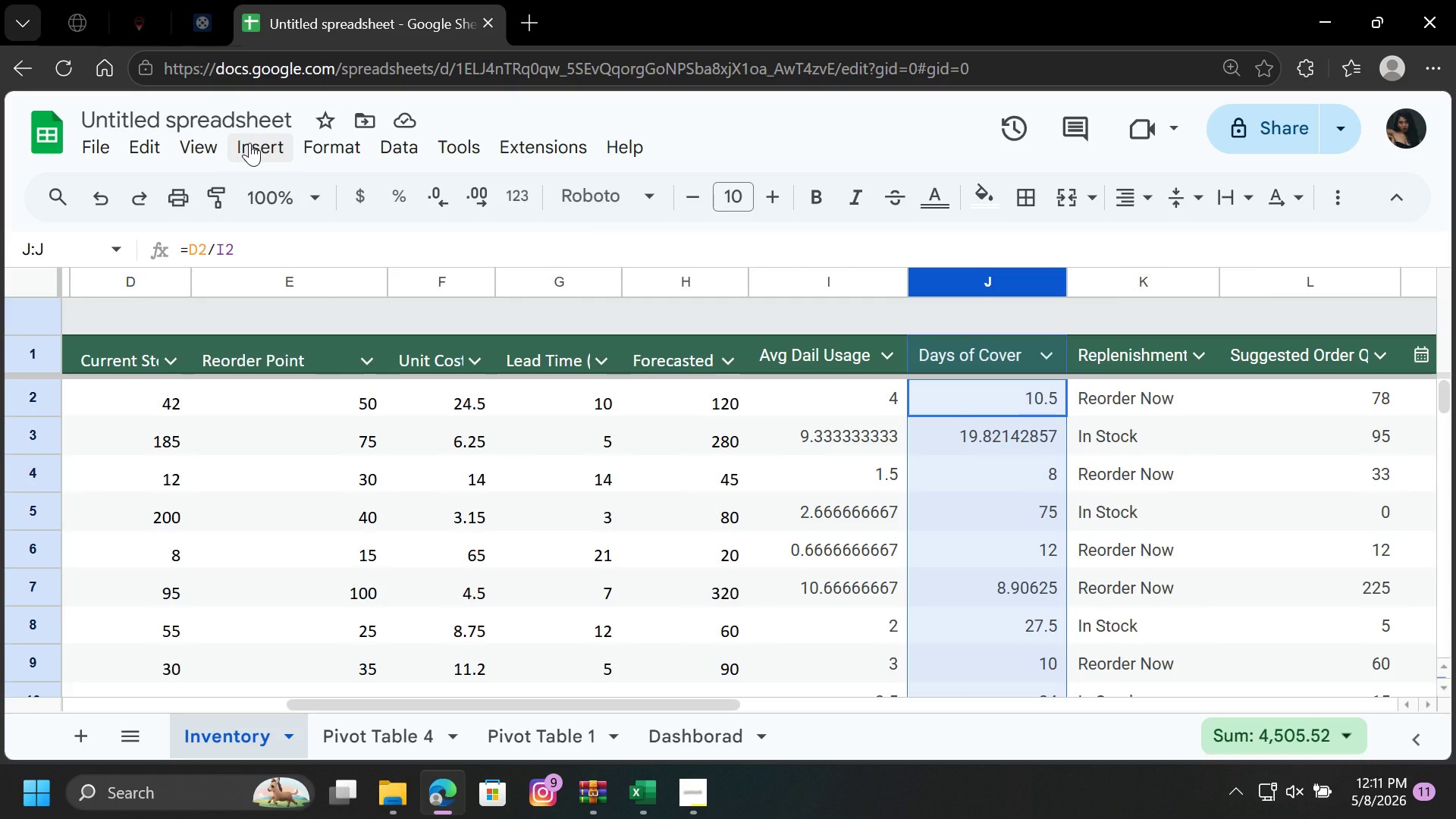 
wait(16.7)
 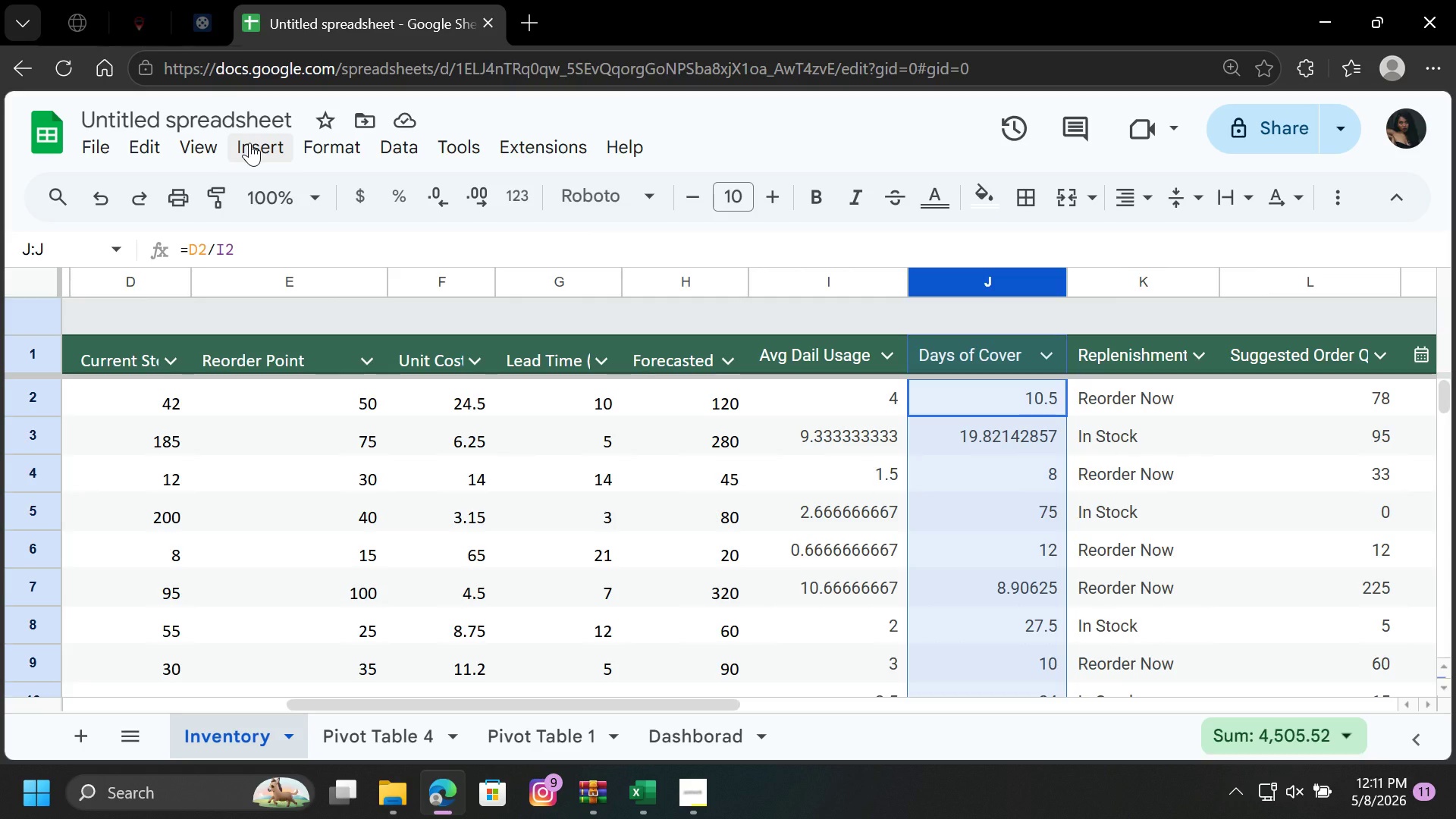 
left_click([337, 141])
 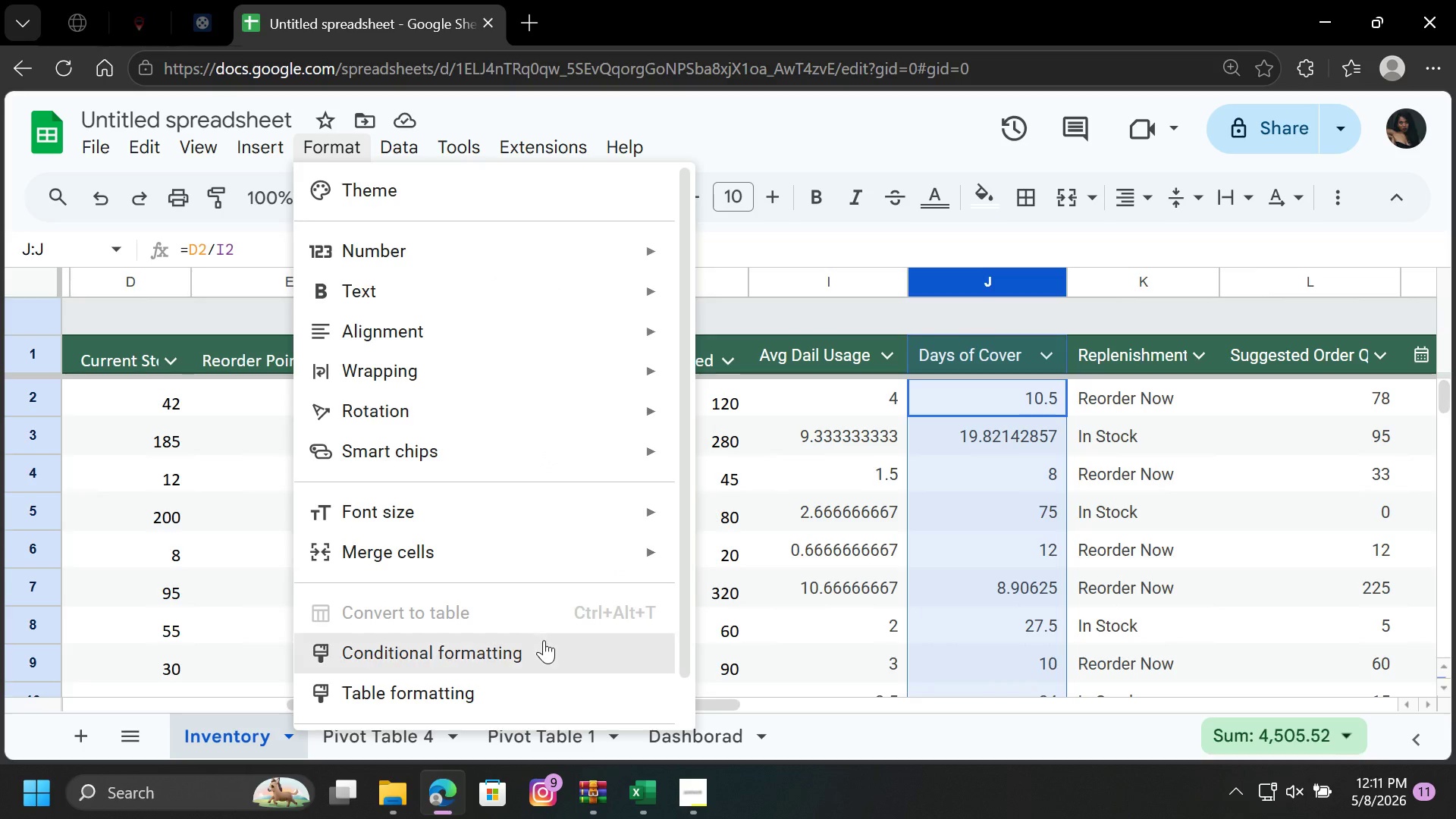 
left_click([544, 640])
 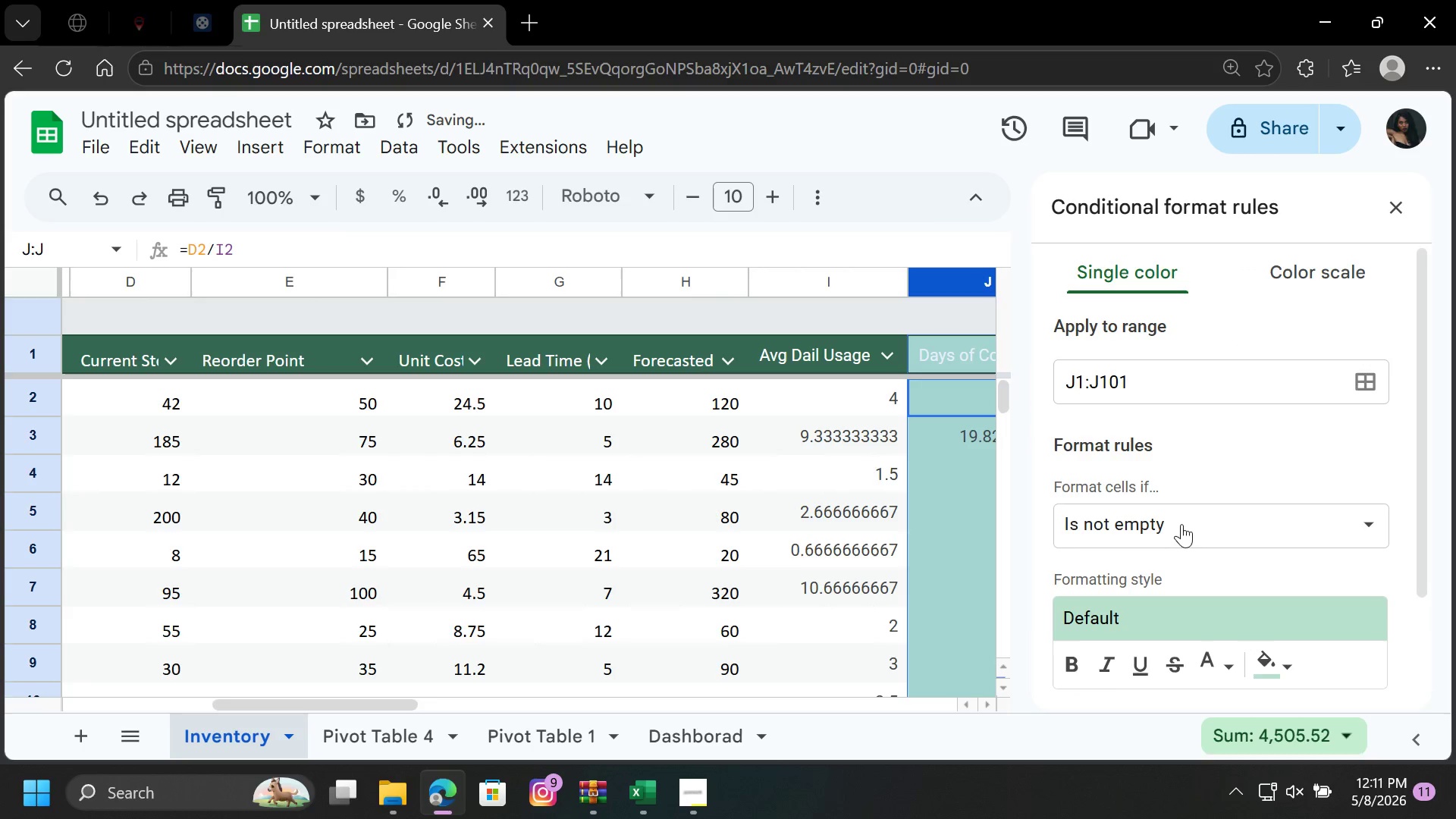 
left_click([1198, 520])
 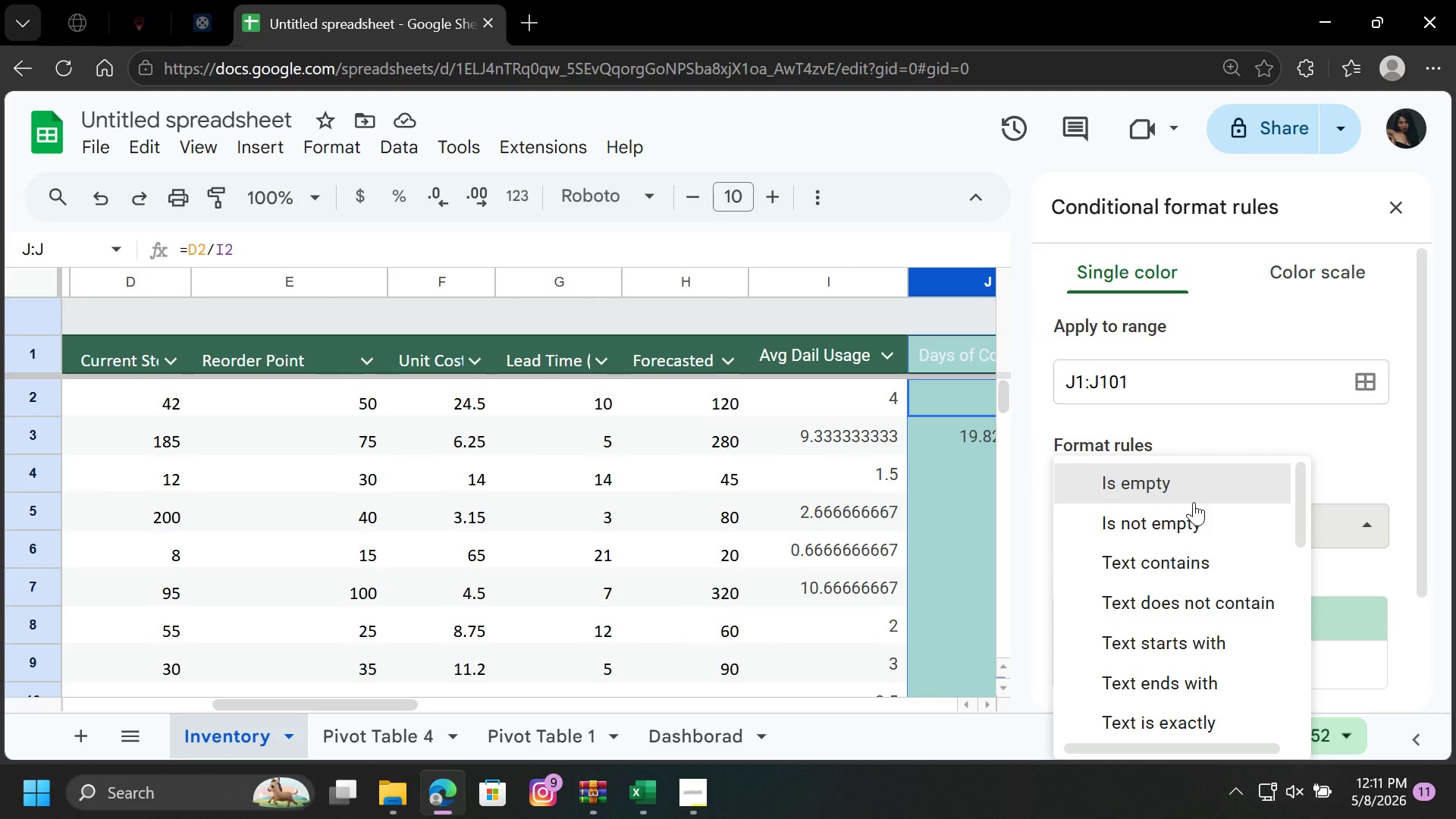 
wait(7.5)
 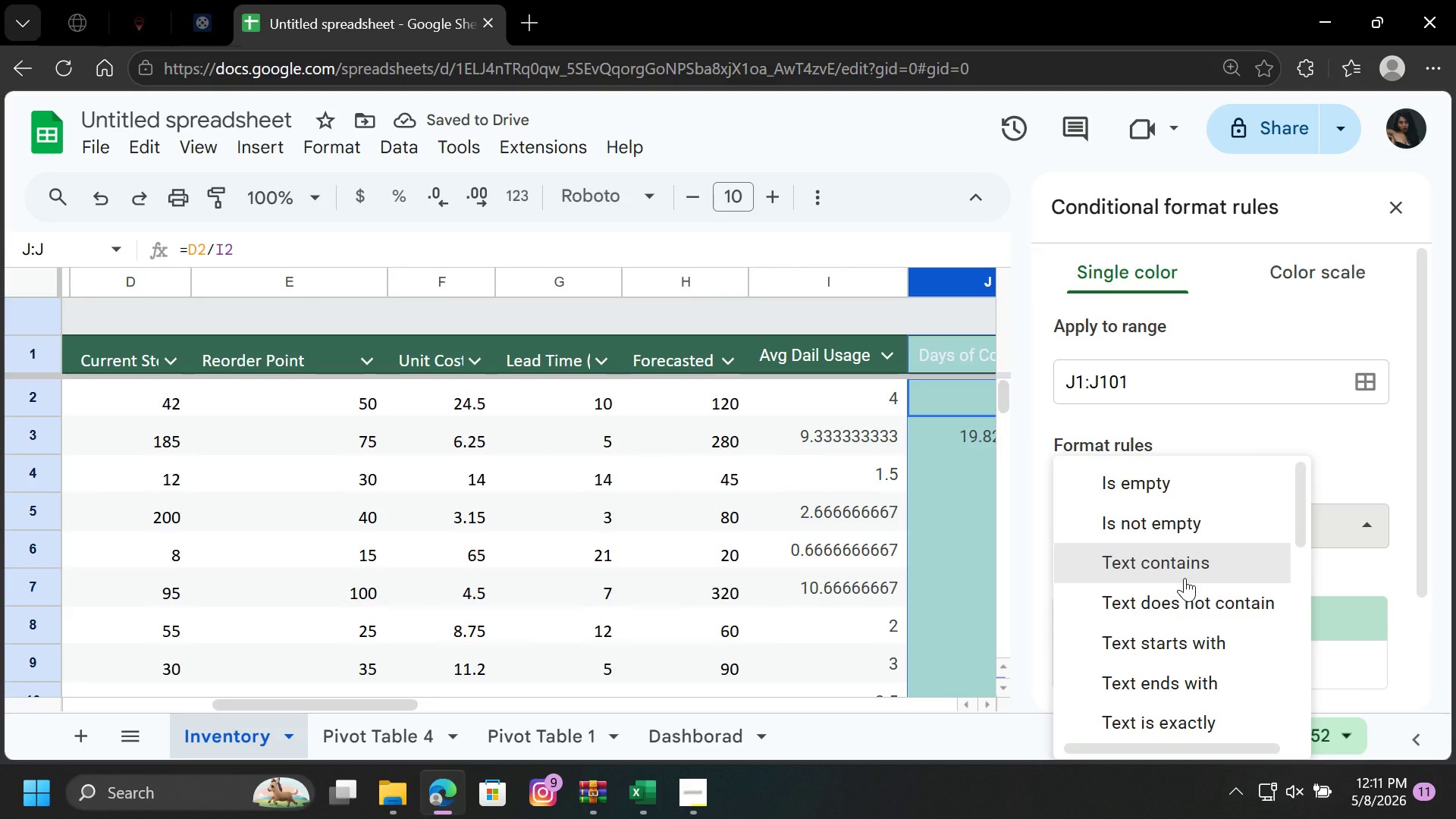 
scroll: coordinate [1202, 711], scroll_direction: down, amount: 1.0
 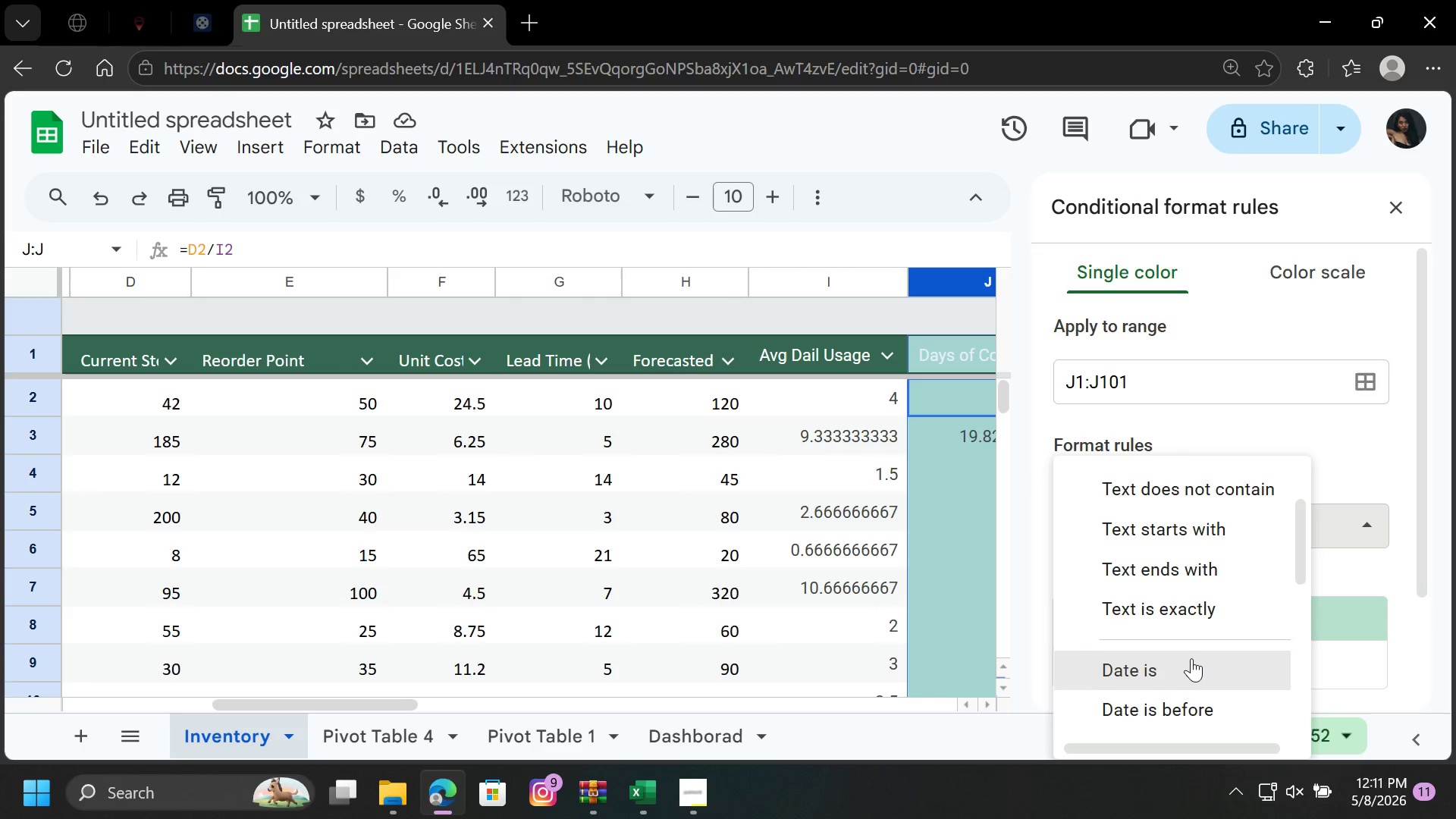 
scroll: coordinate [1191, 660], scroll_direction: up, amount: 2.0
 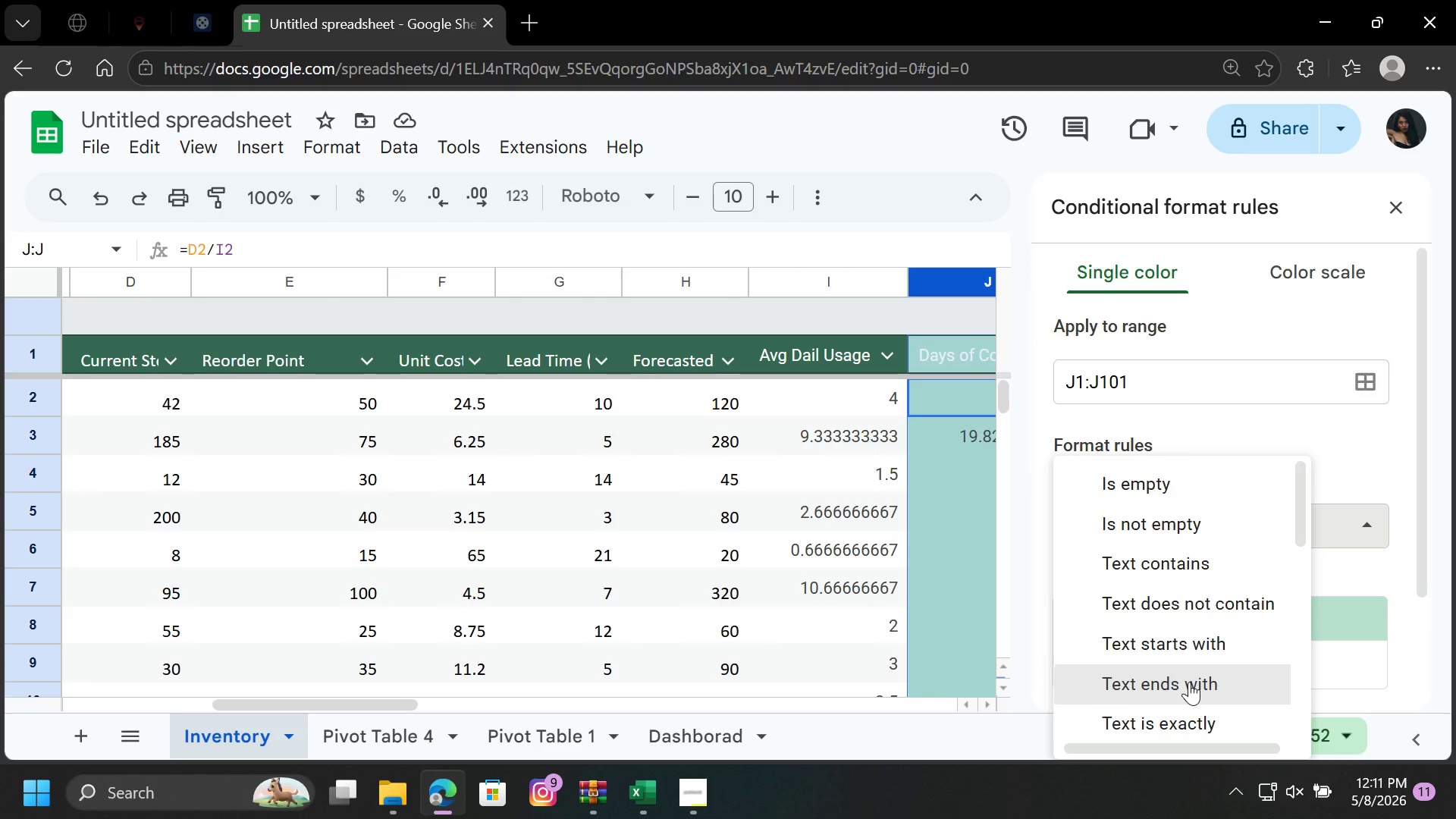 
scroll: coordinate [1189, 682], scroll_direction: down, amount: 4.0
 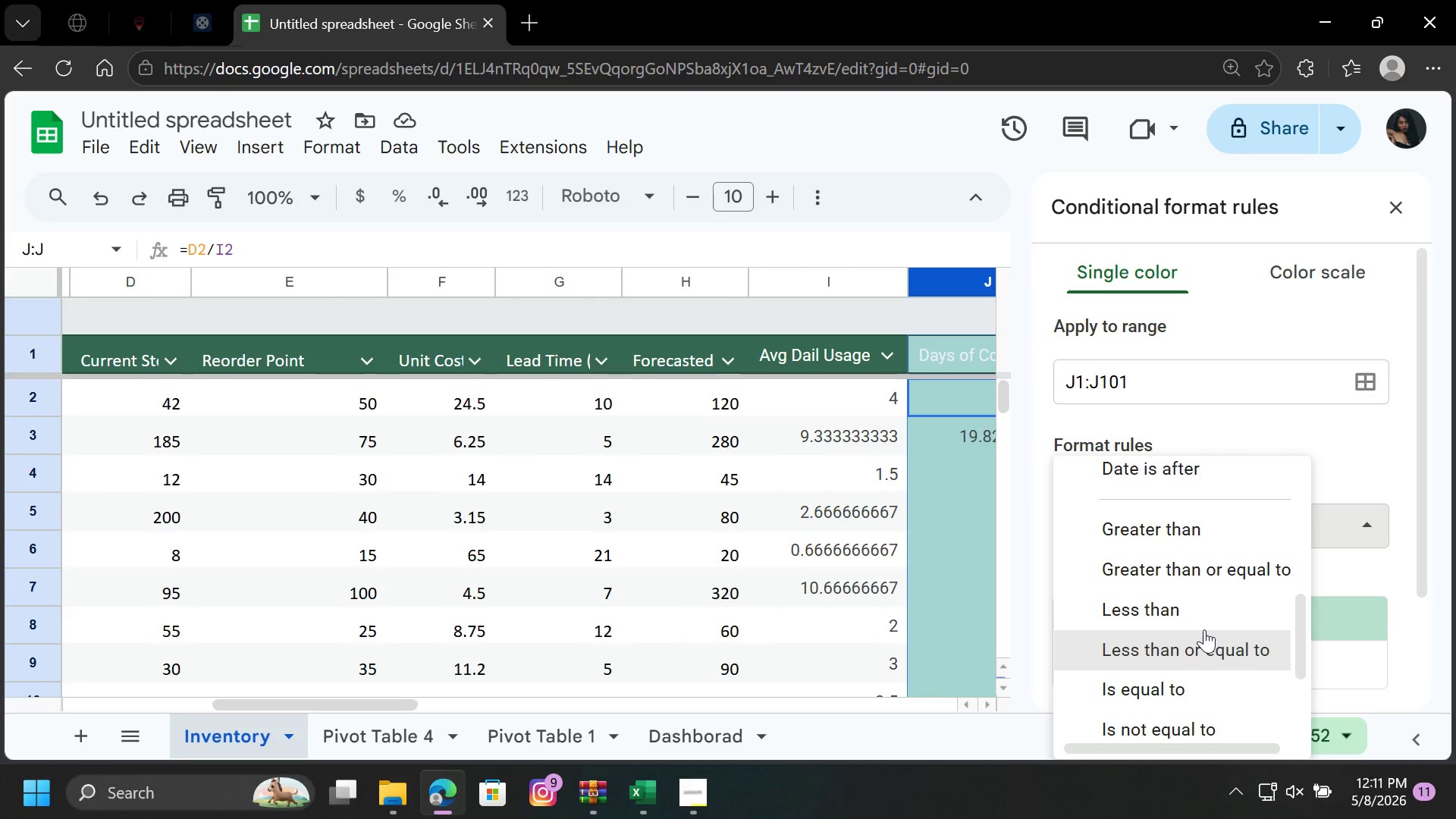 
left_click([1207, 613])
 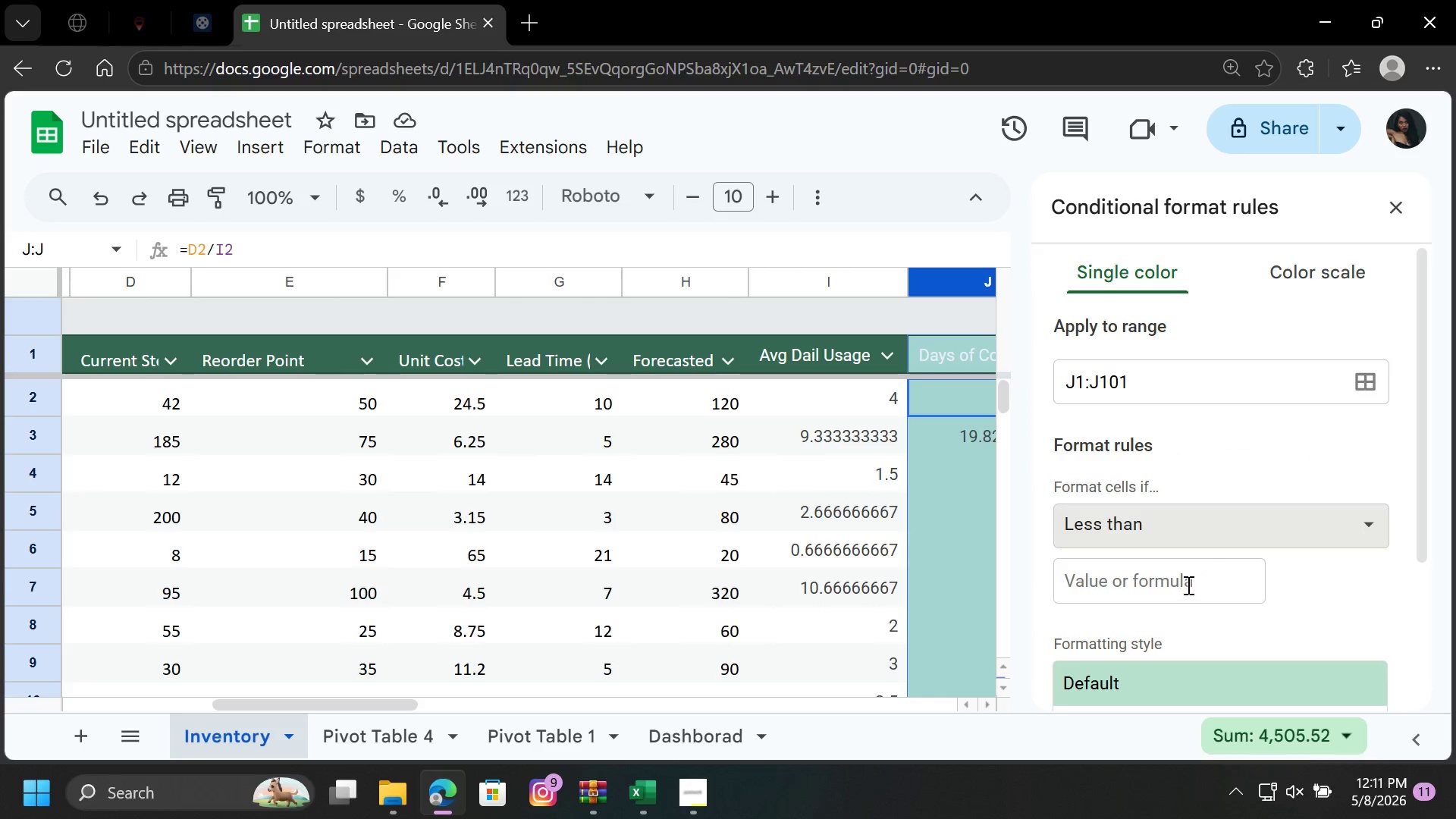 
left_click([1185, 585])
 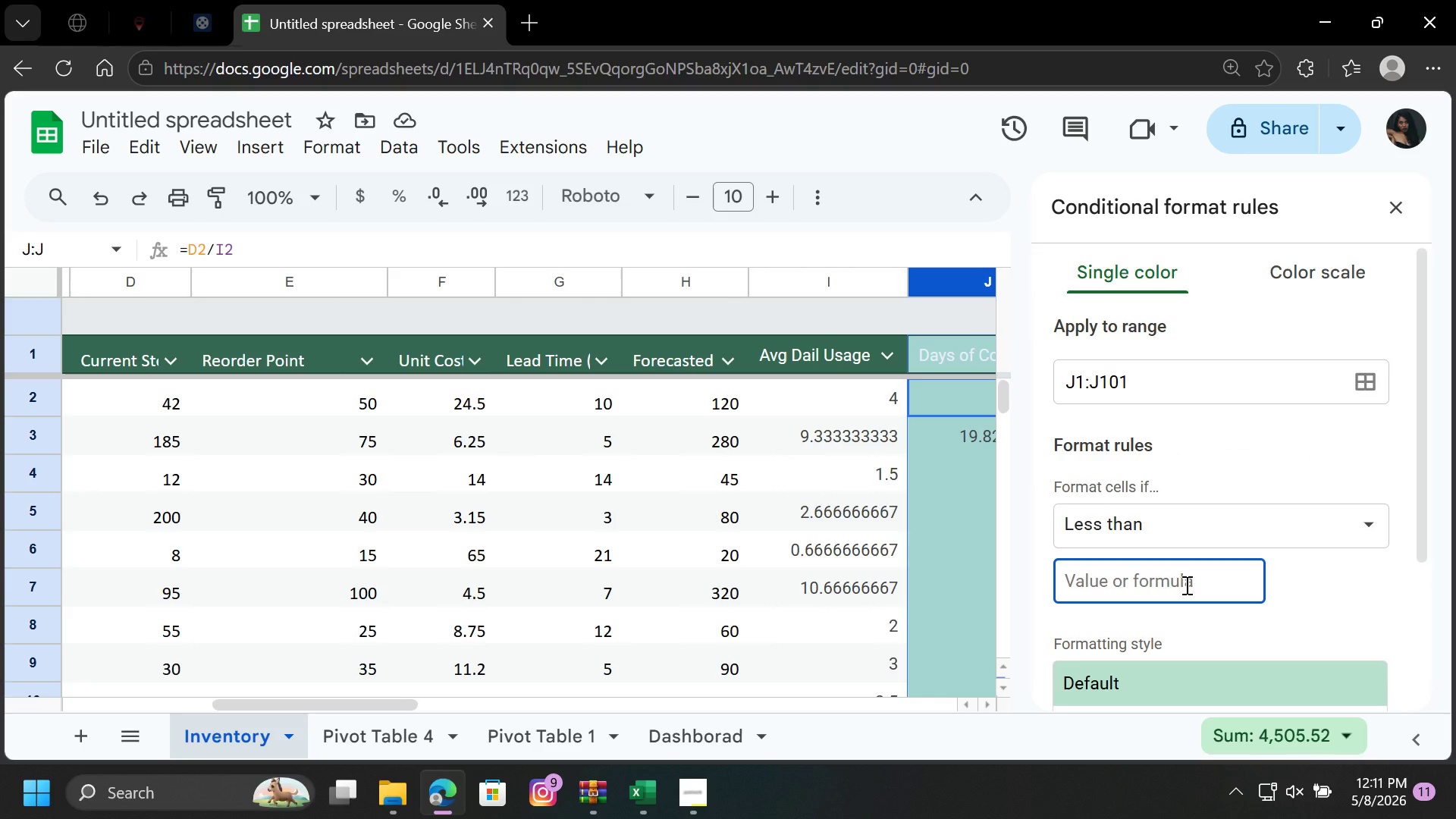 
key(7)
 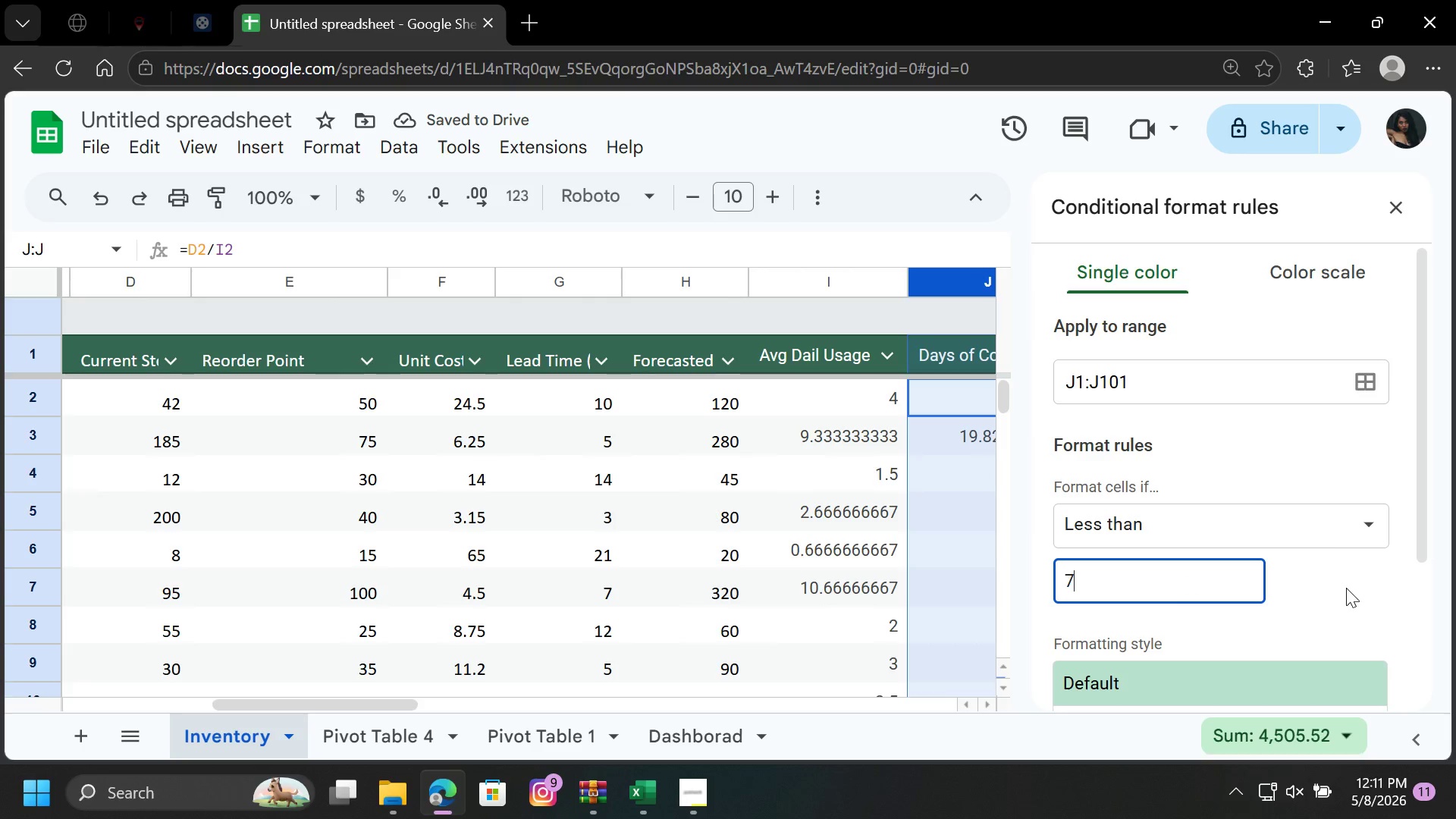 
scroll: coordinate [1323, 635], scroll_direction: down, amount: 1.0
 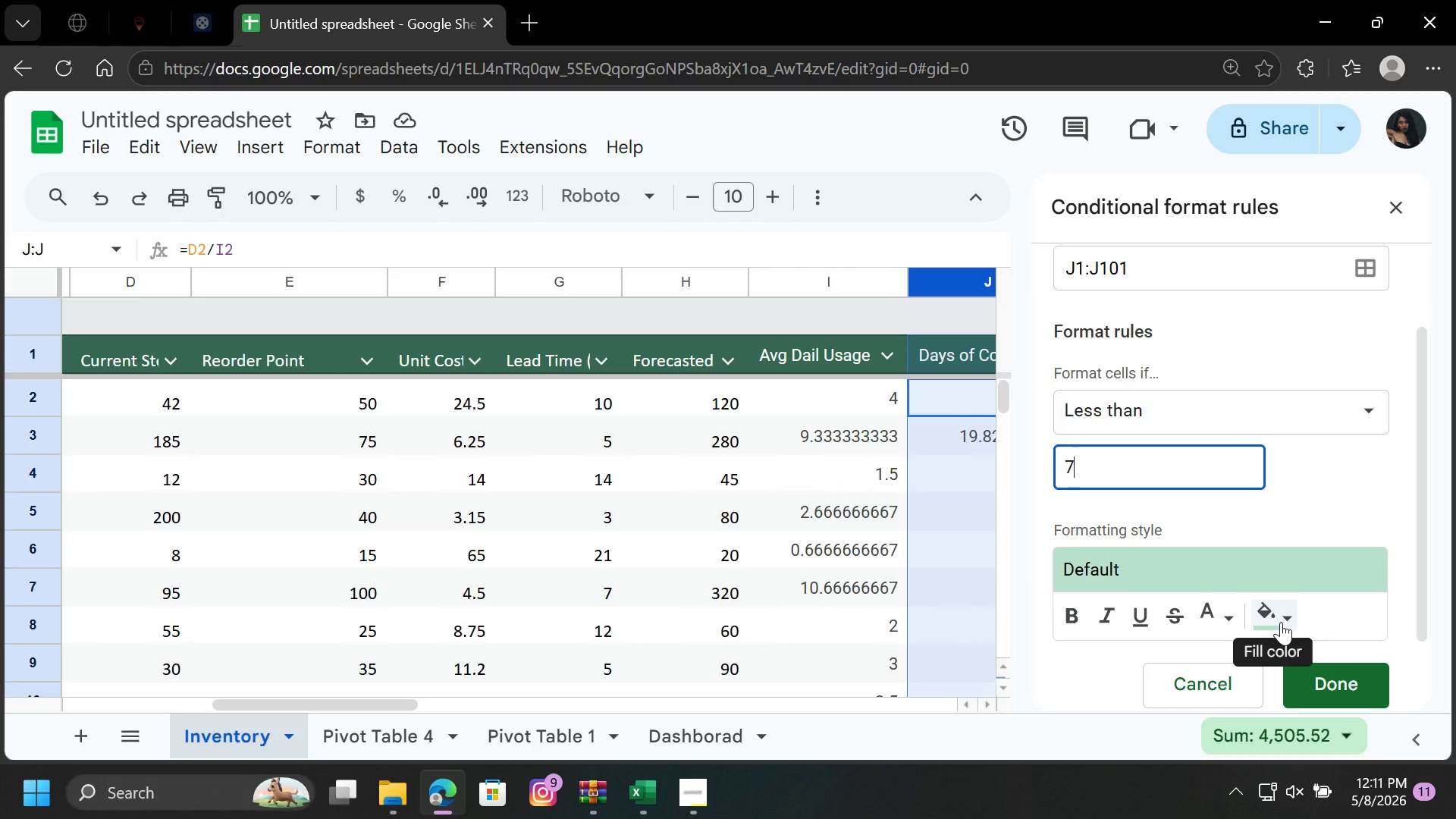 
wait(8.82)
 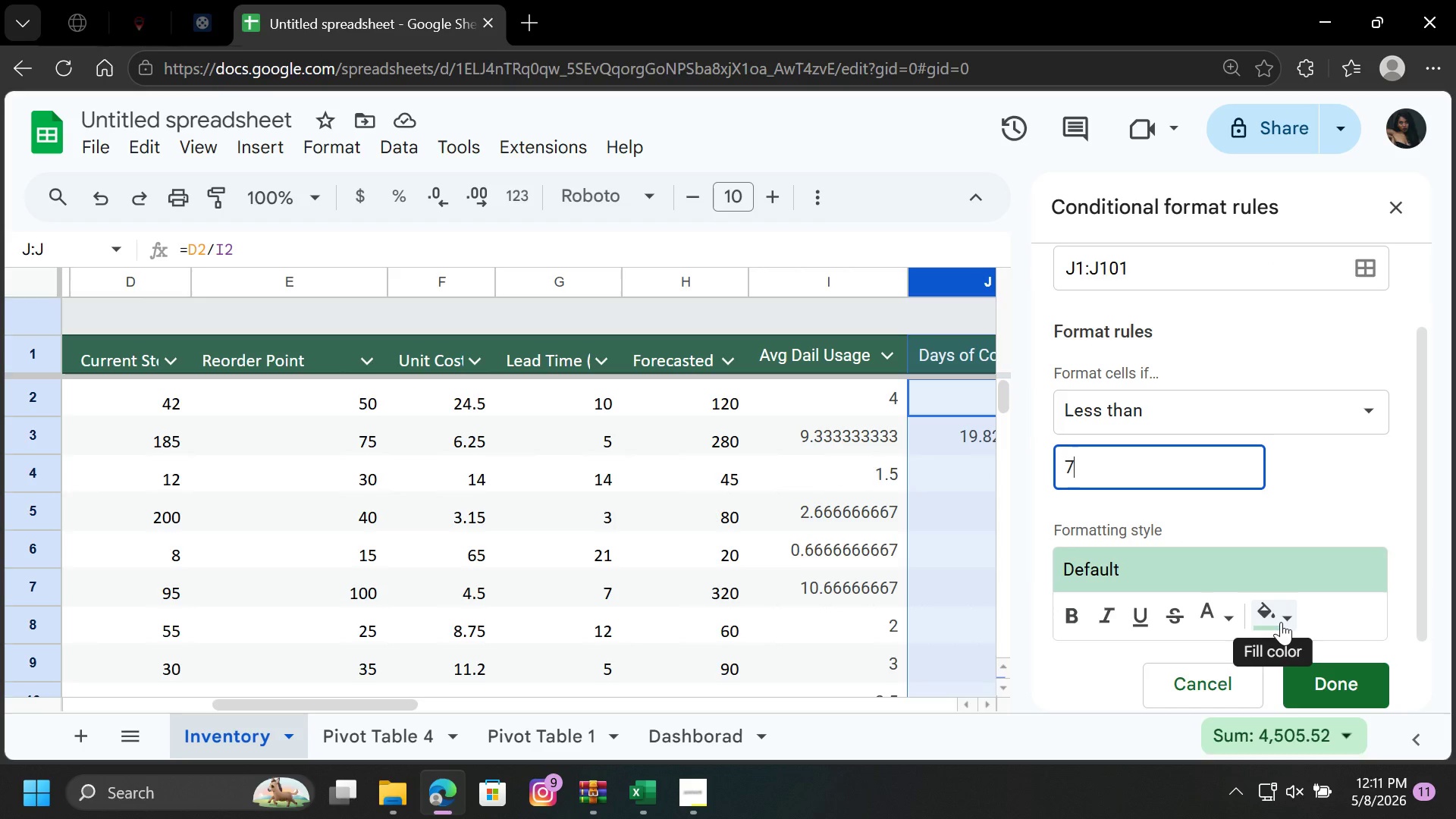 
left_click([1292, 609])
 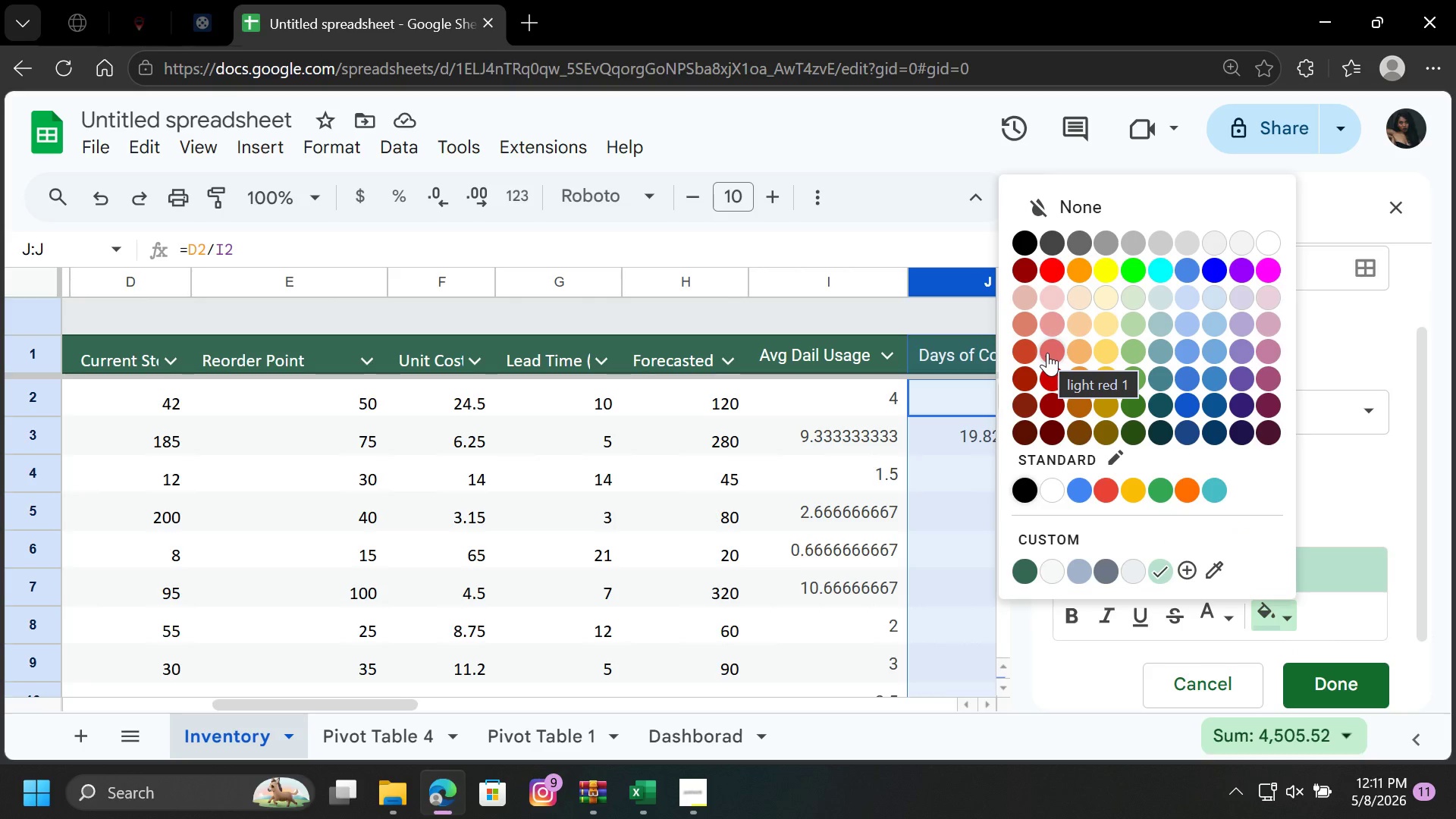 
wait(5.66)
 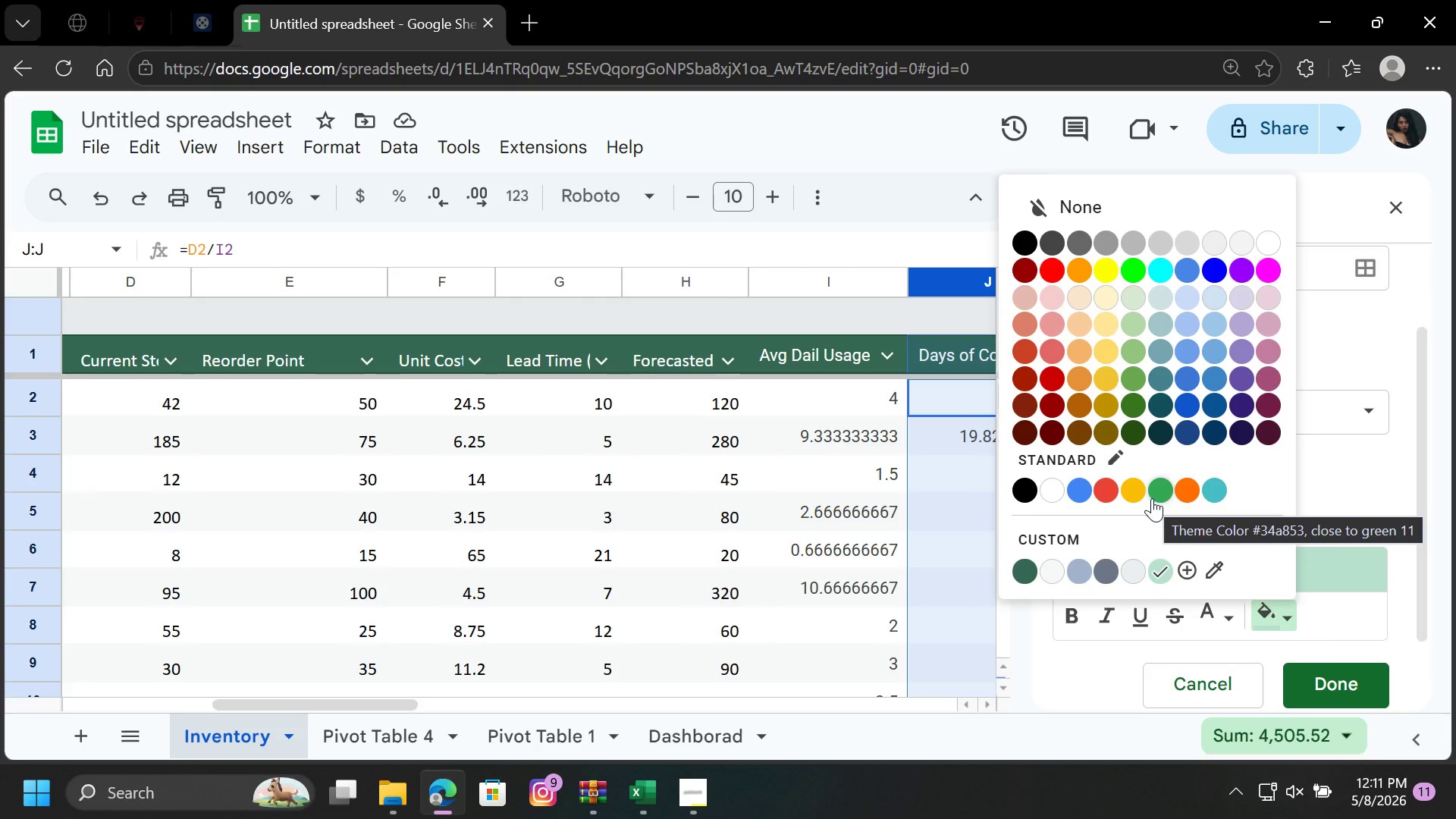 
left_click([1058, 347])
 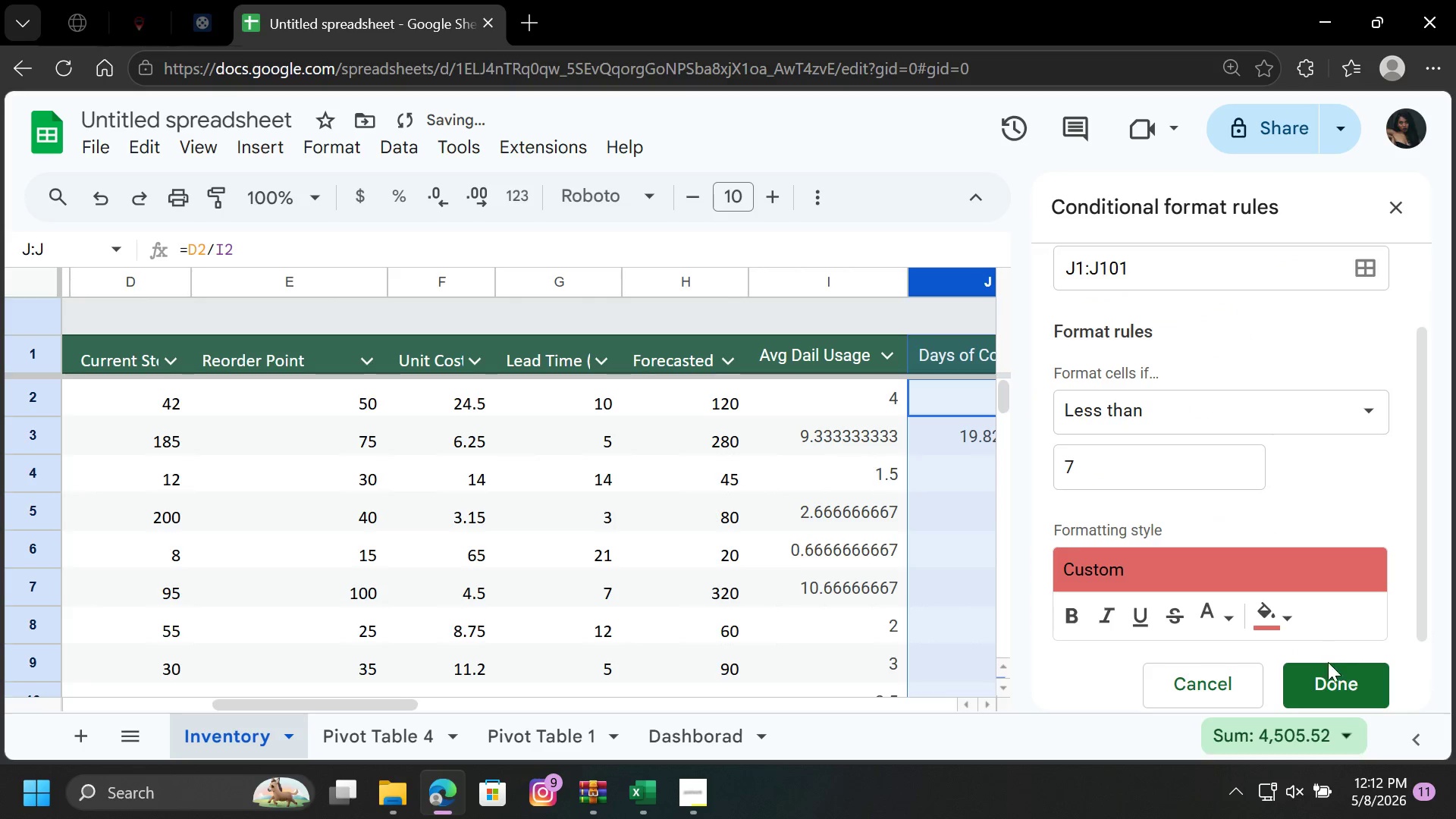 
left_click([1335, 687])
 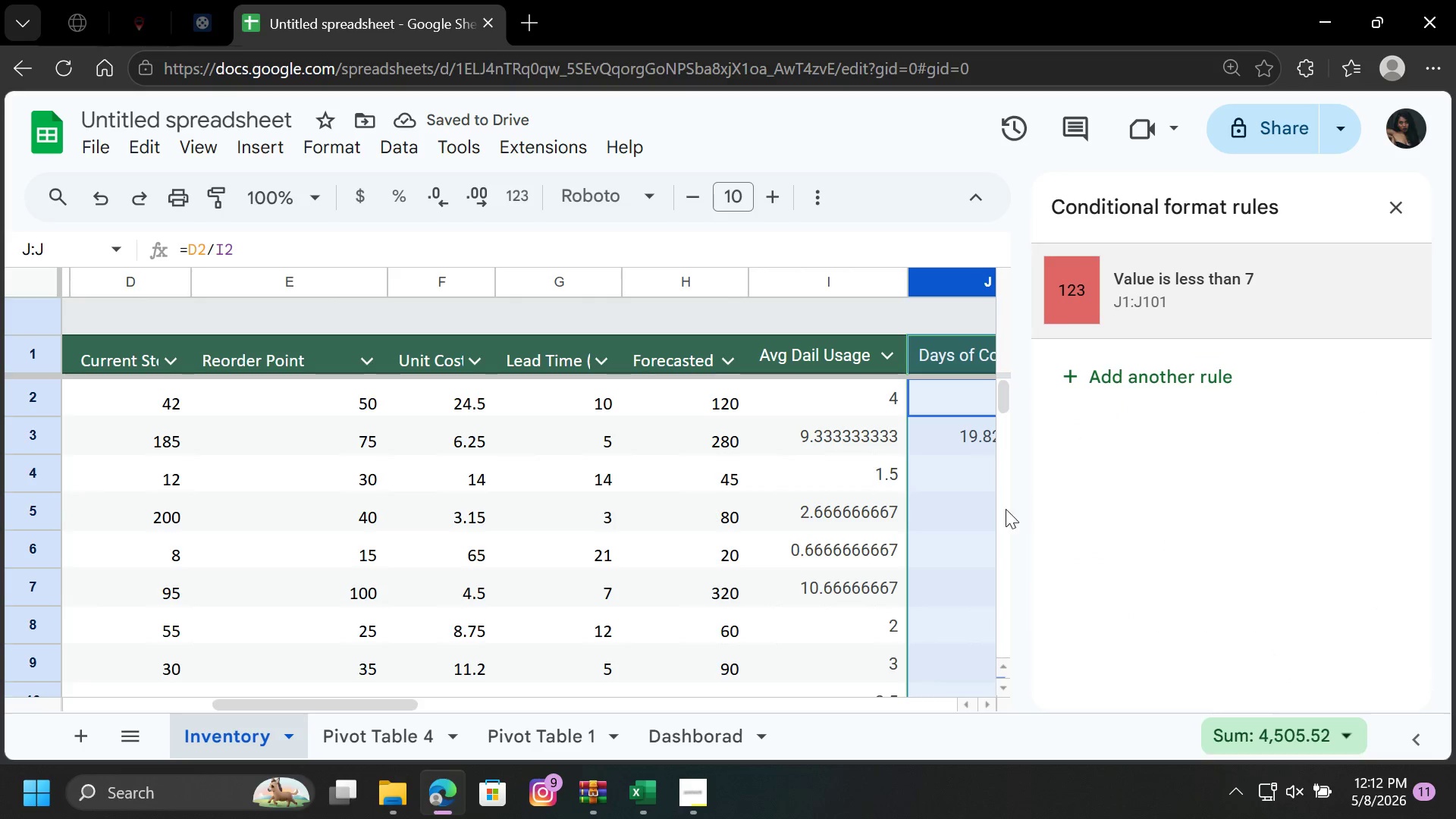 
left_click([957, 539])
 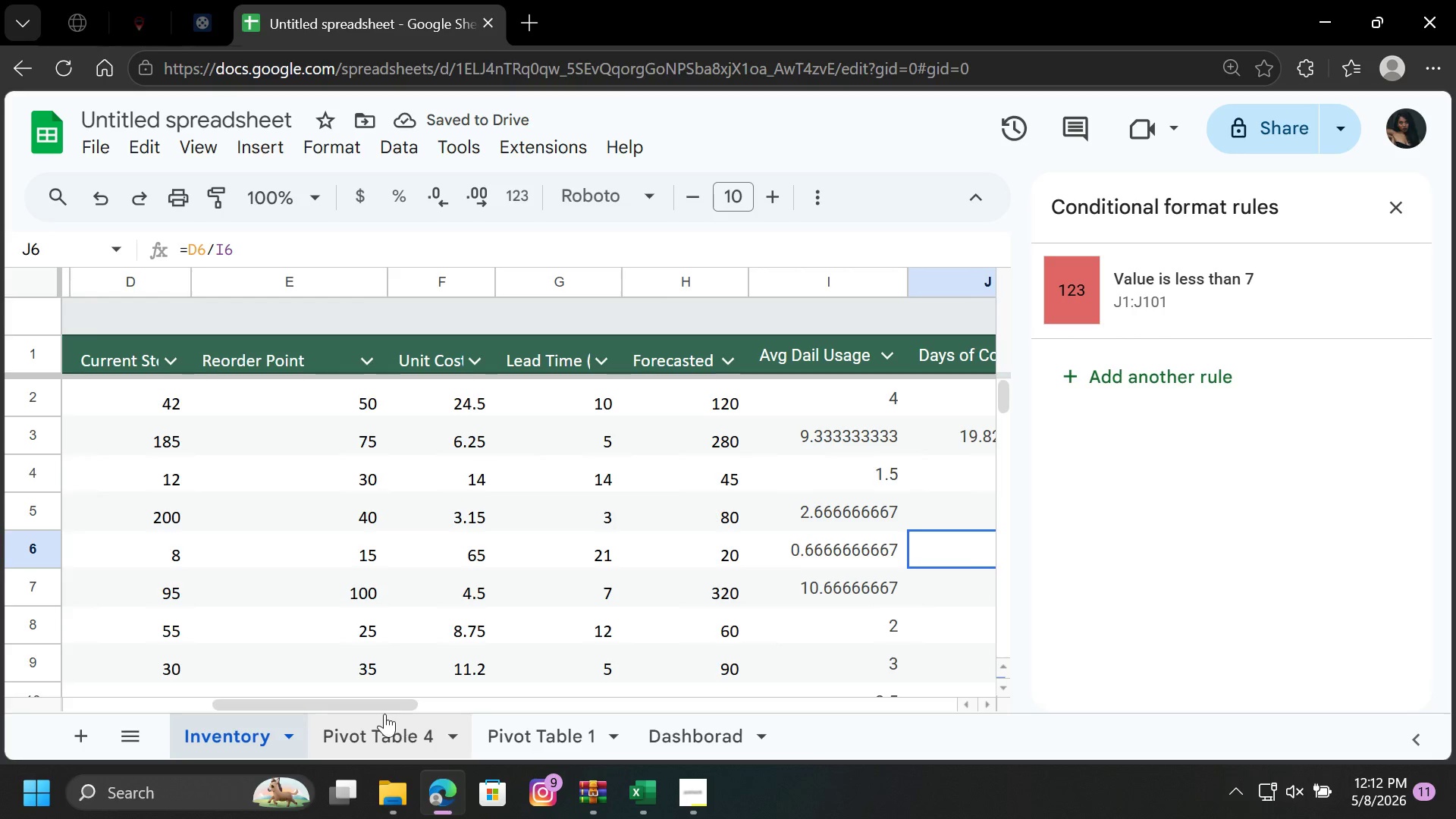 
left_click_drag(start_coordinate=[385, 698], to_coordinate=[485, 711])
 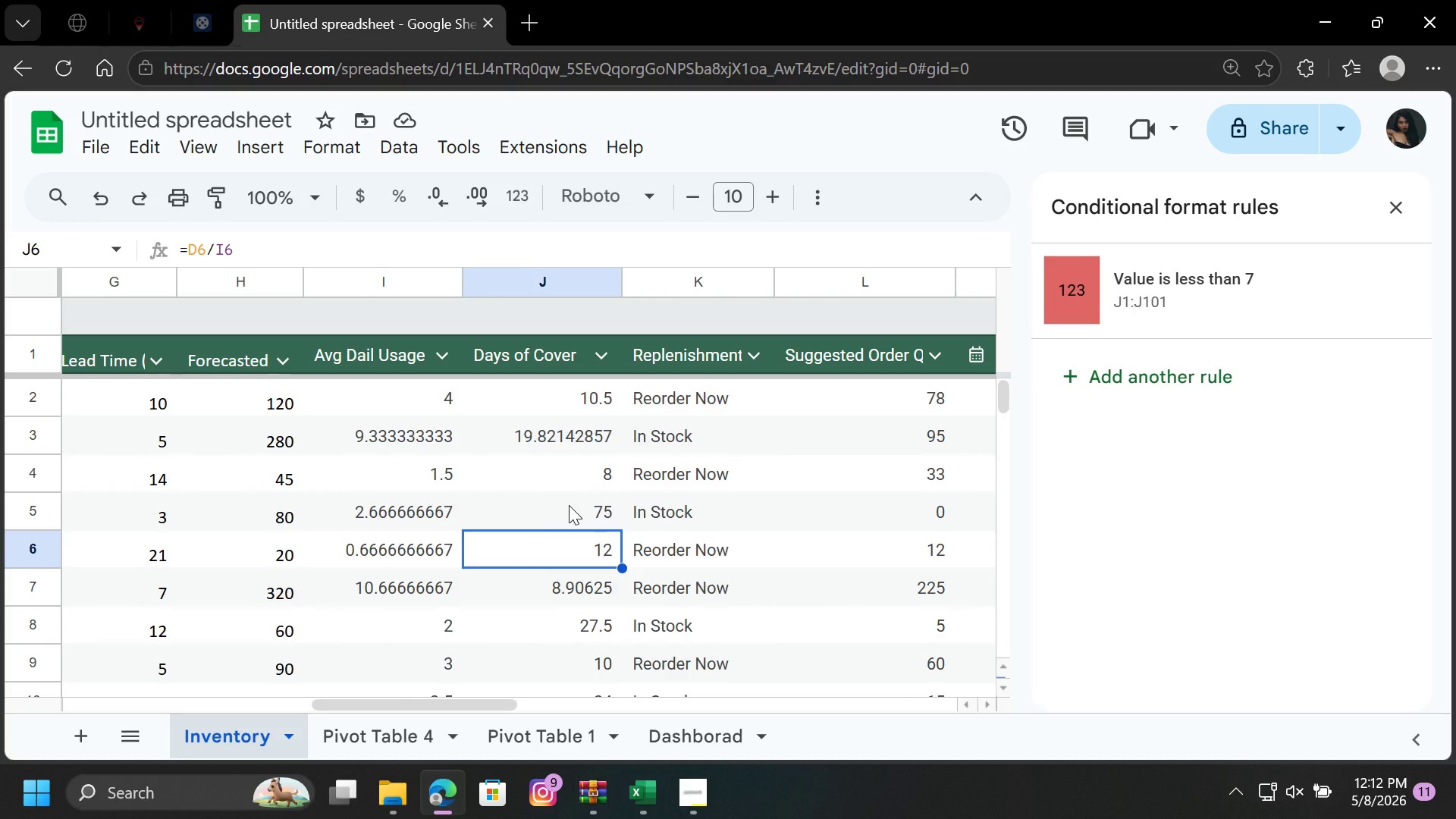 
scroll: coordinate [569, 505], scroll_direction: down, amount: 10.0
 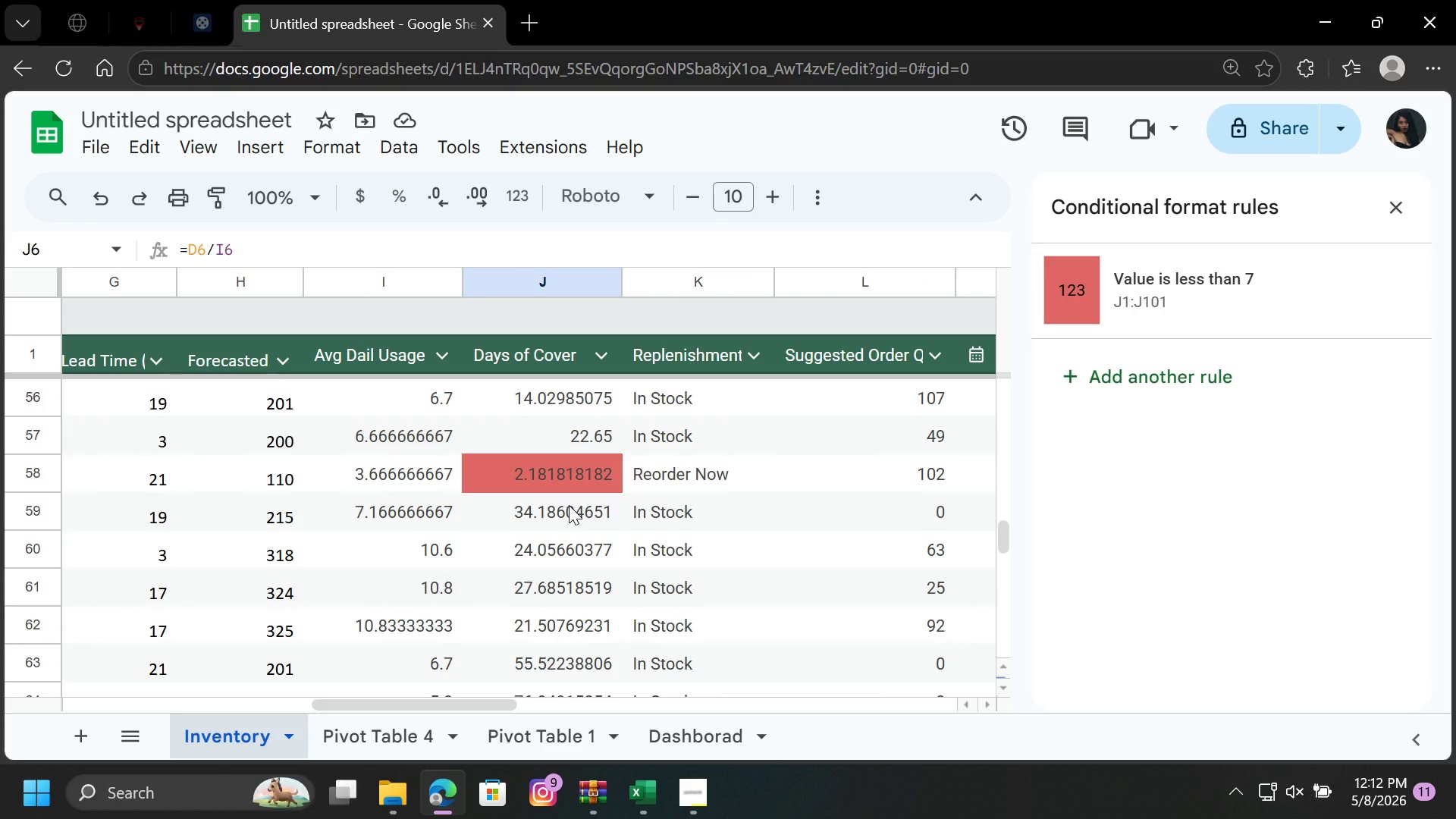 
wait(9.32)
 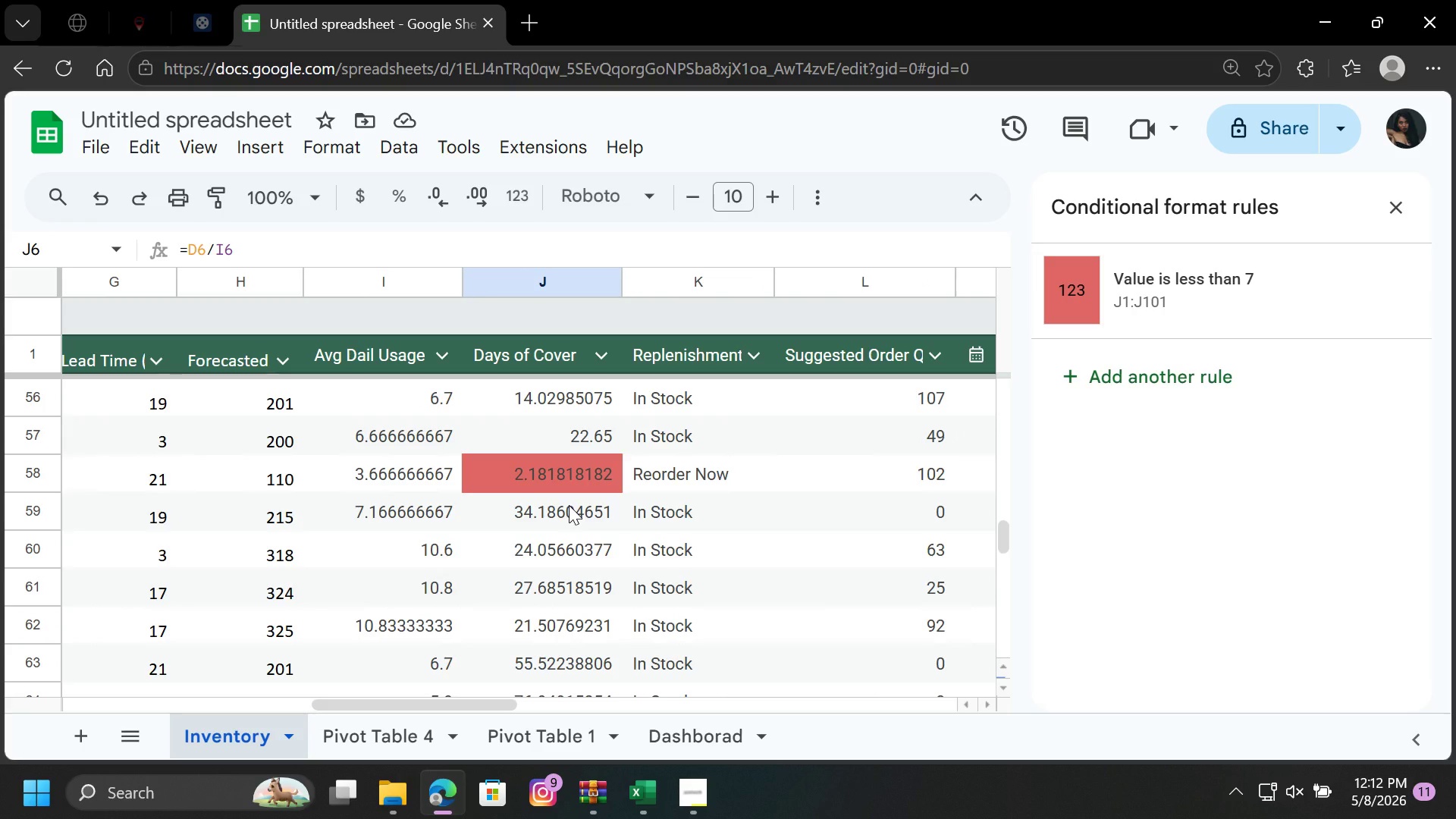 
scroll: coordinate [574, 562], scroll_direction: up, amount: 17.0
 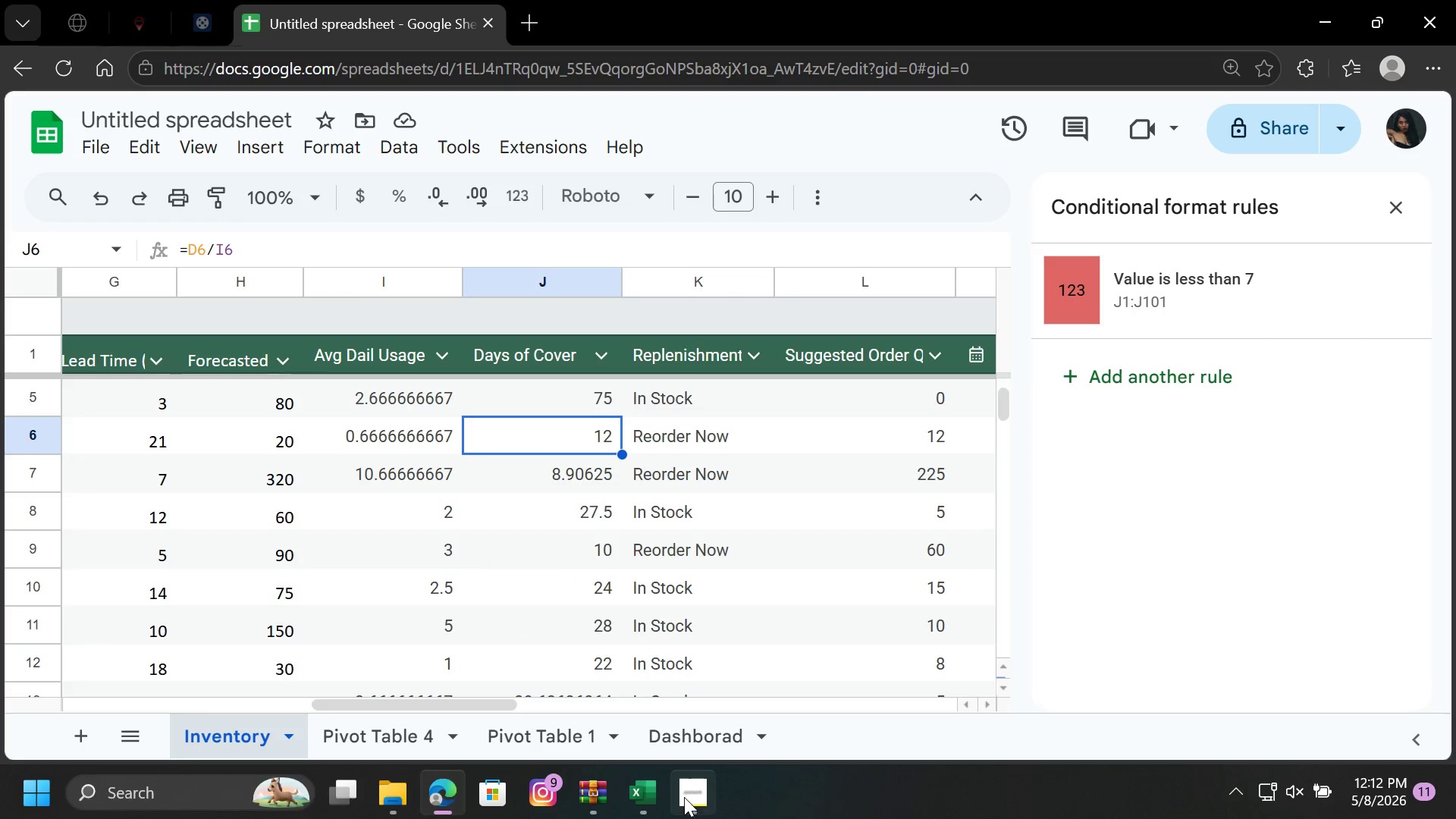 
left_click([684, 797])